 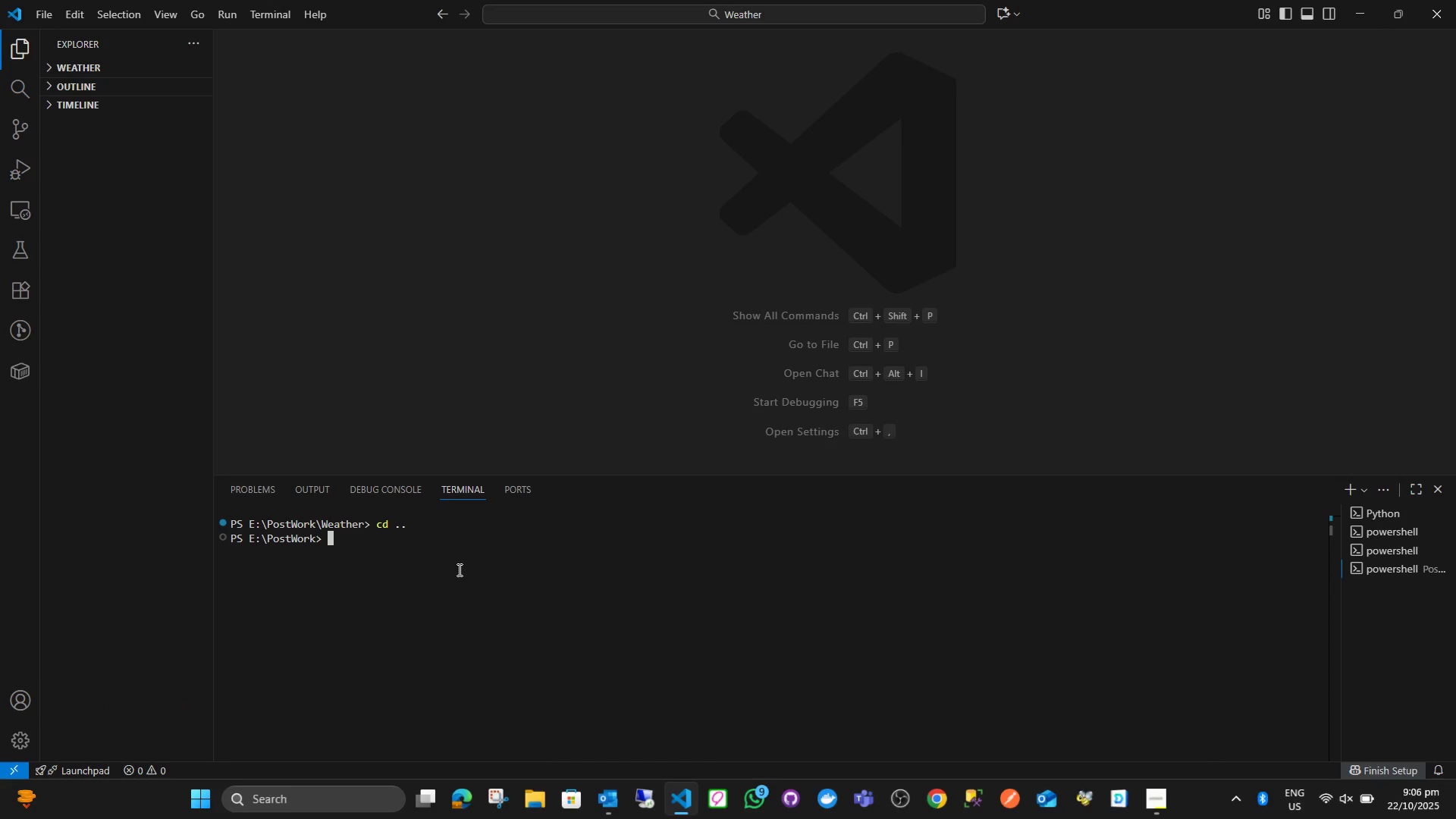 
type(mkdir Palindrome)
 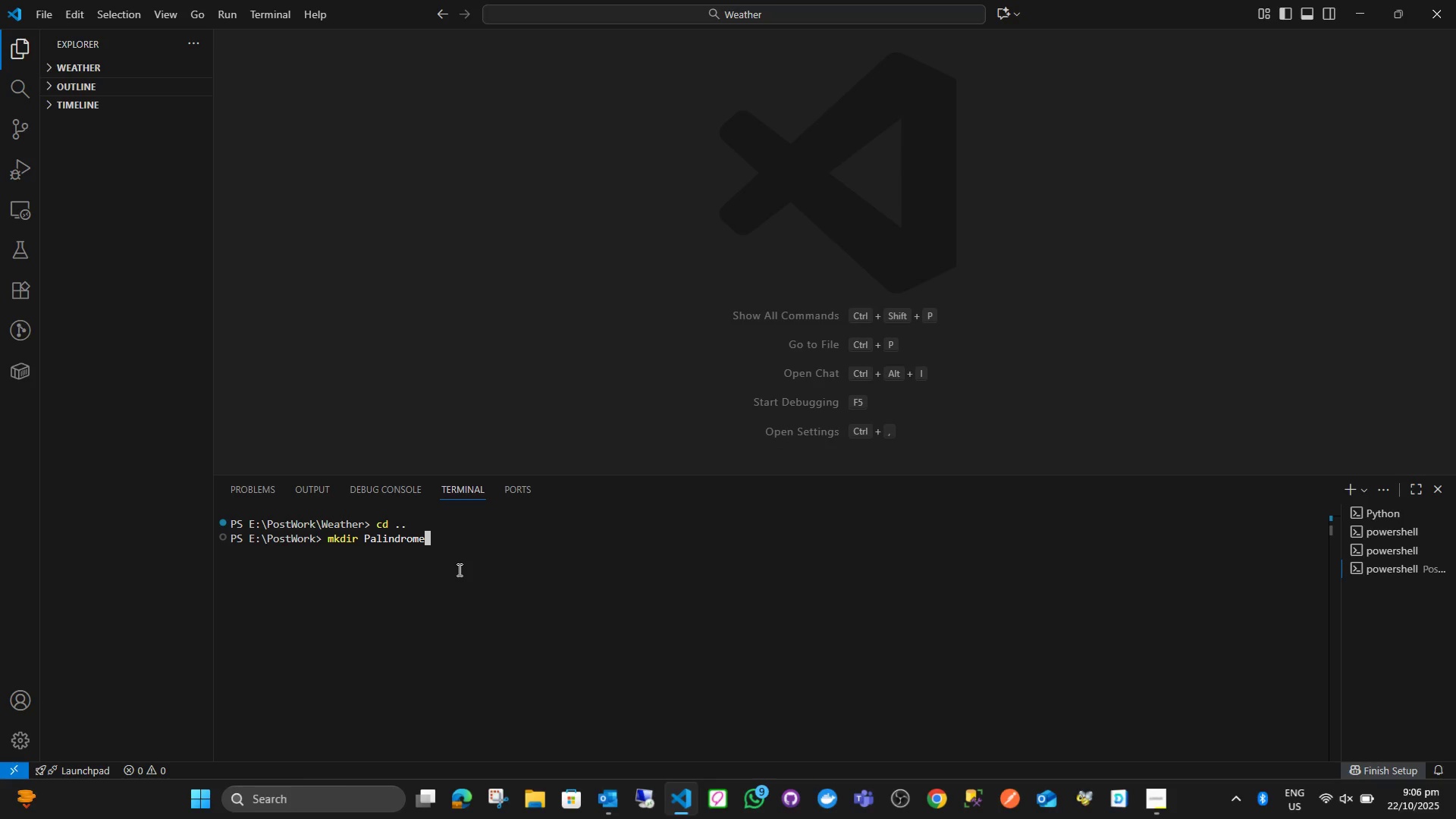 
key(Enter)
 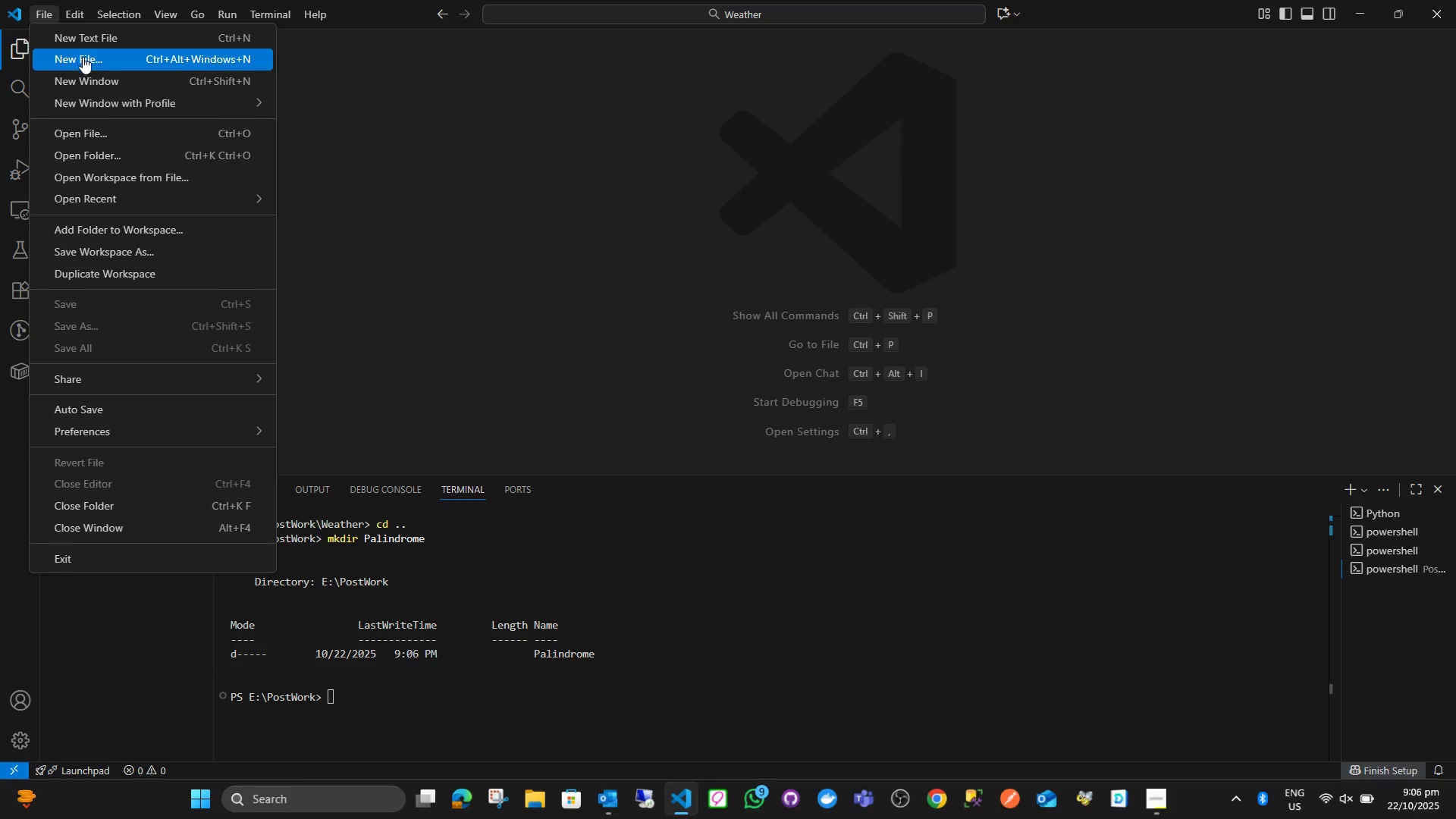 
left_click([118, 160])
 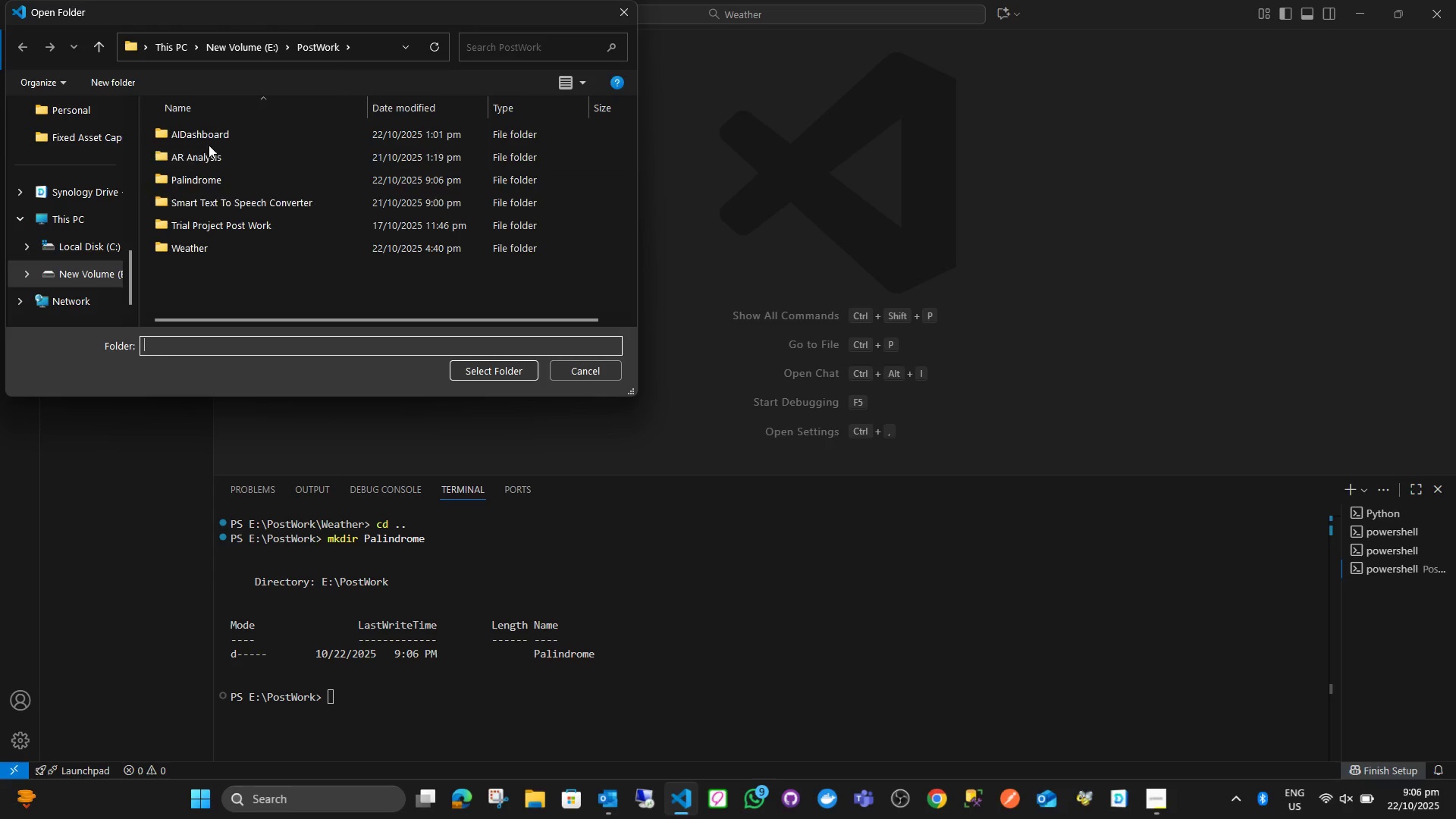 
left_click([212, 184])
 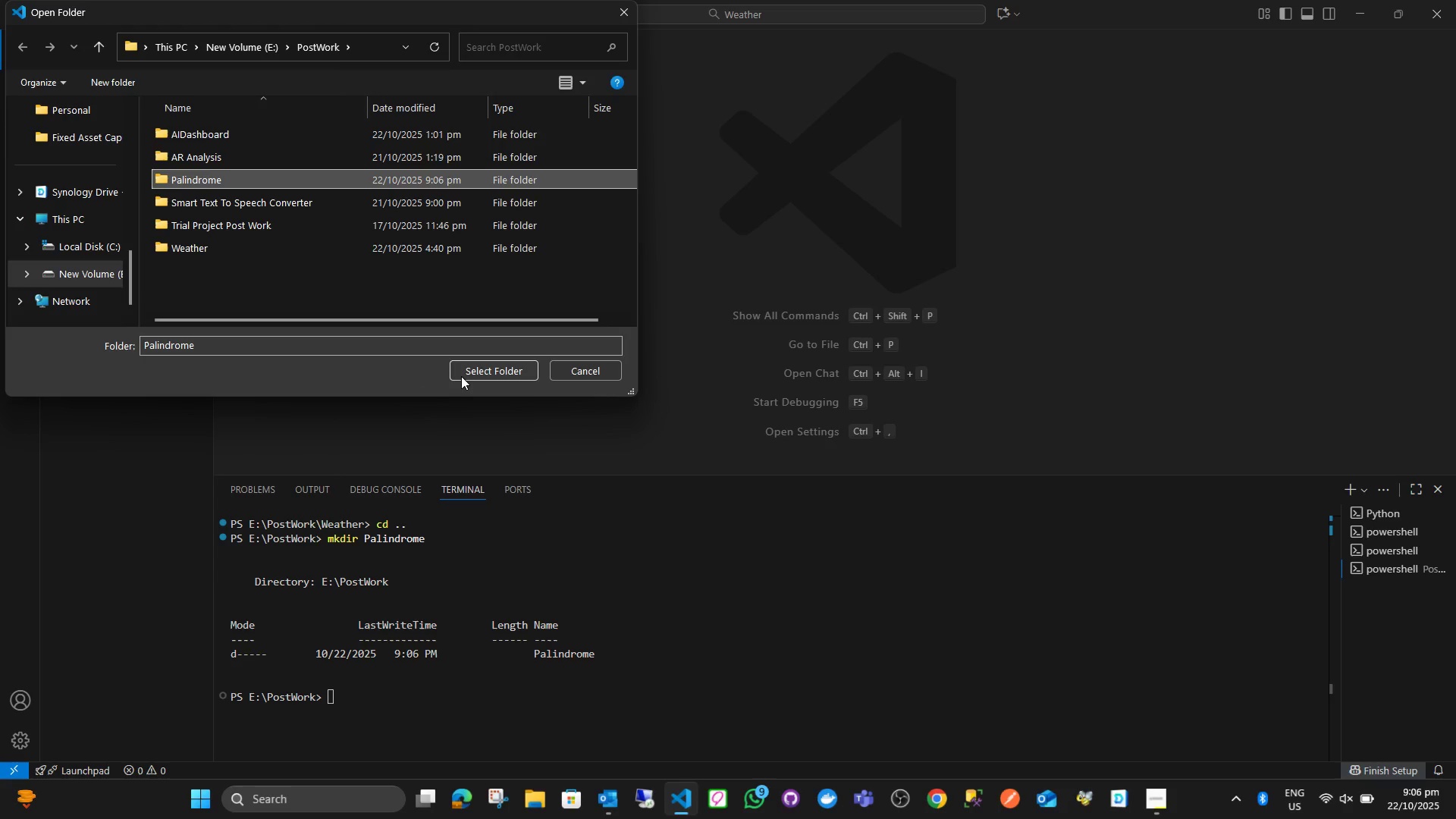 
left_click([461, 376])
 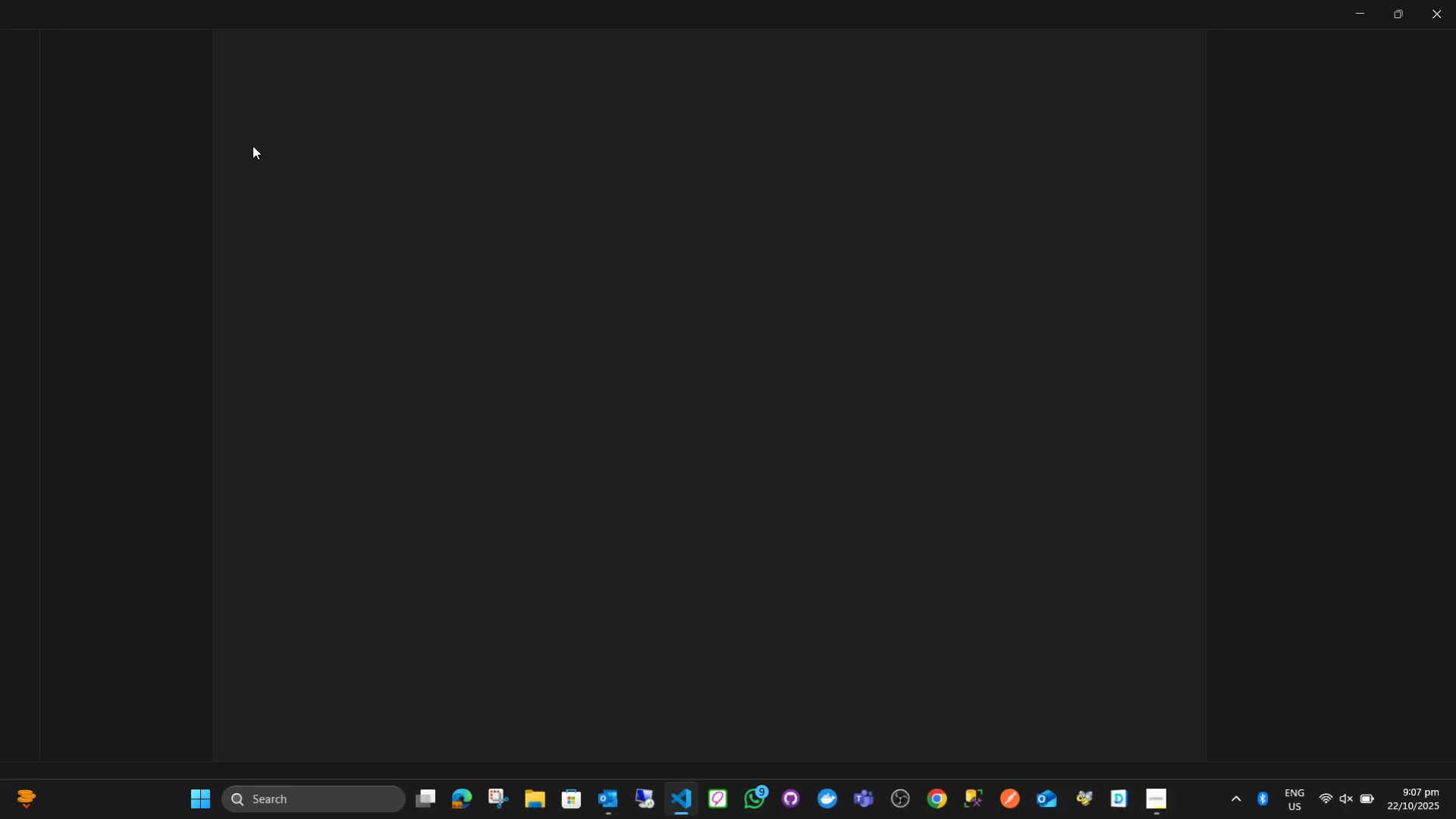 
mouse_move([133, 152])
 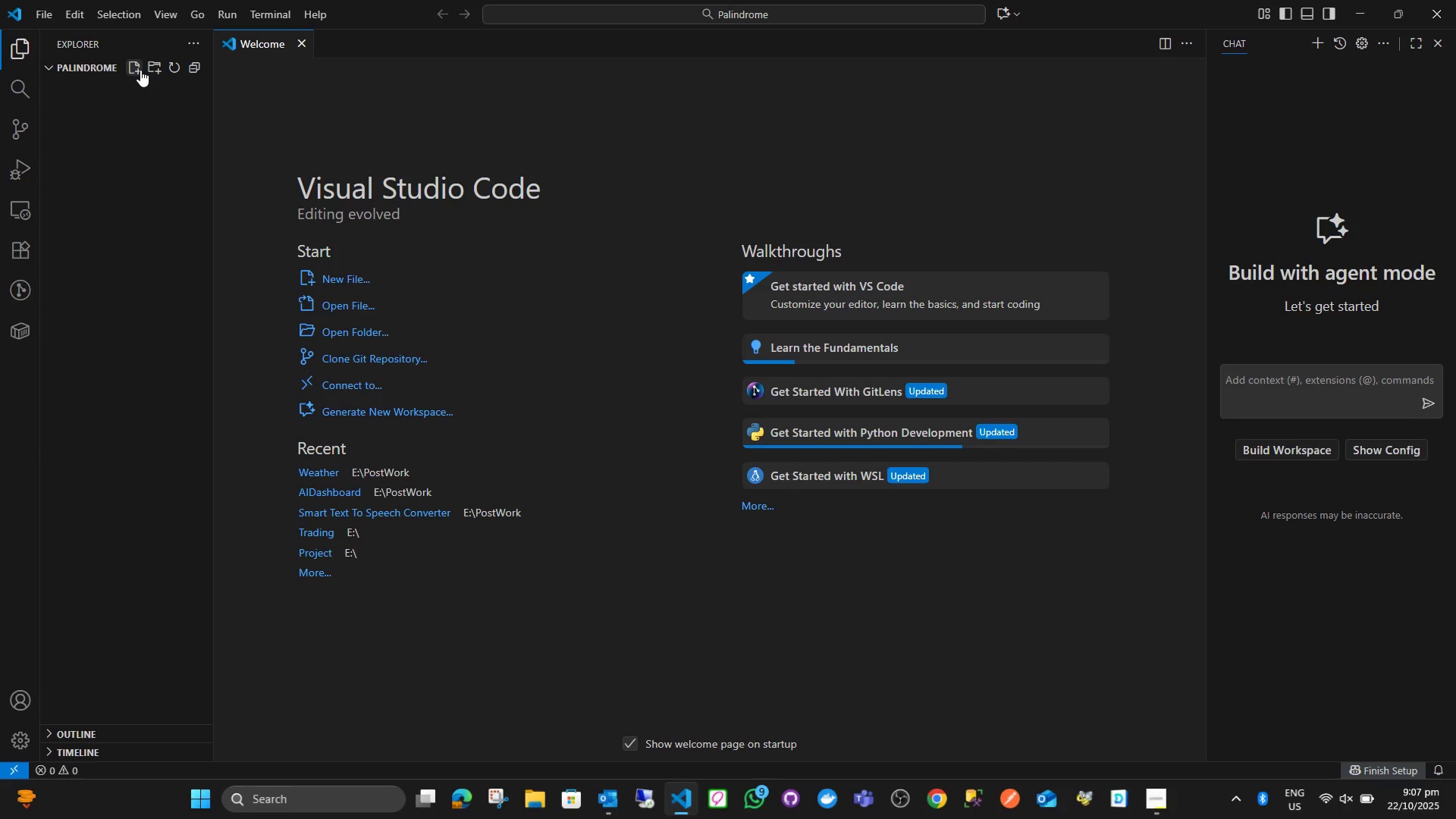 
left_click([137, 69])
 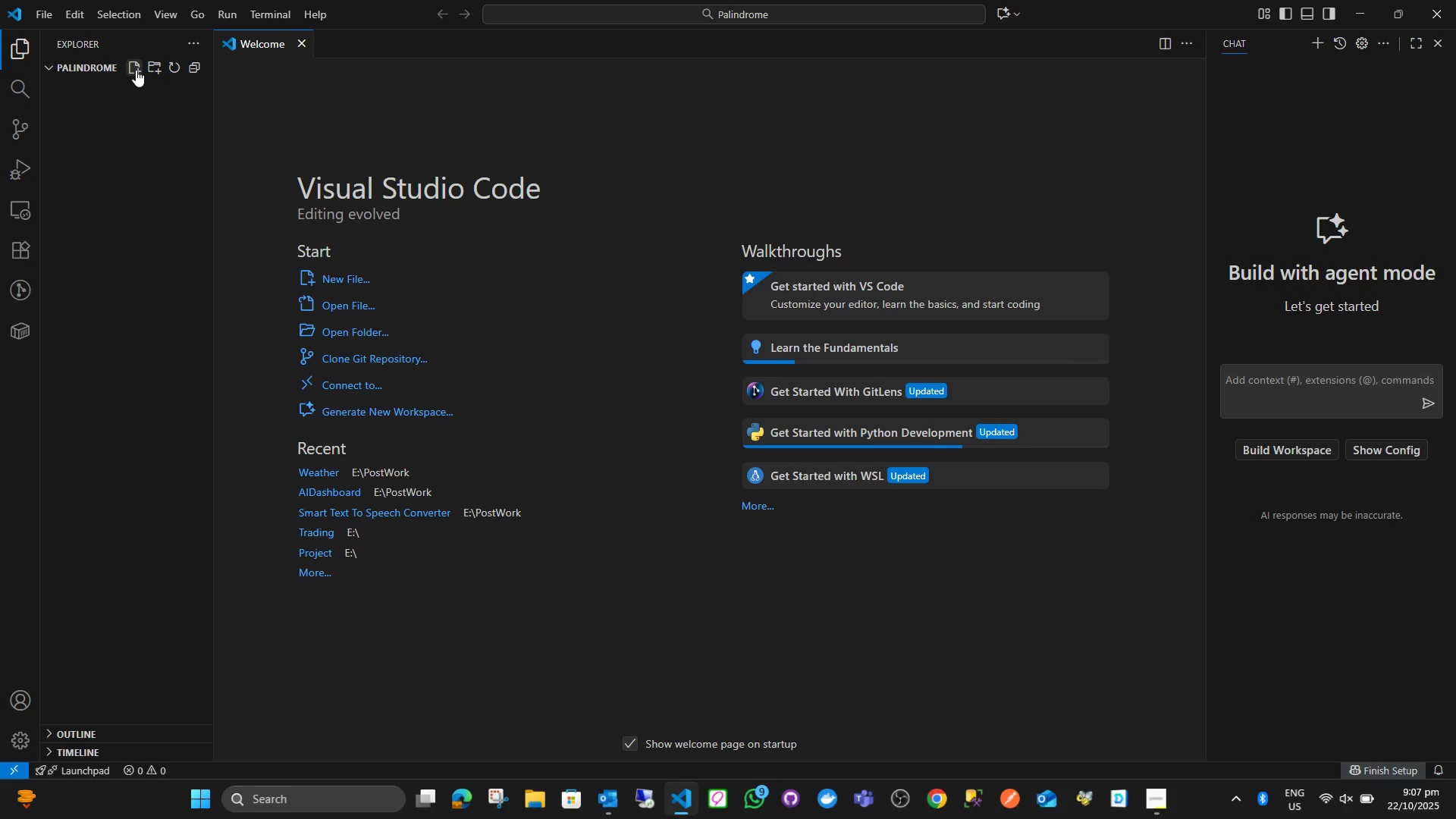 
left_click([136, 69])
 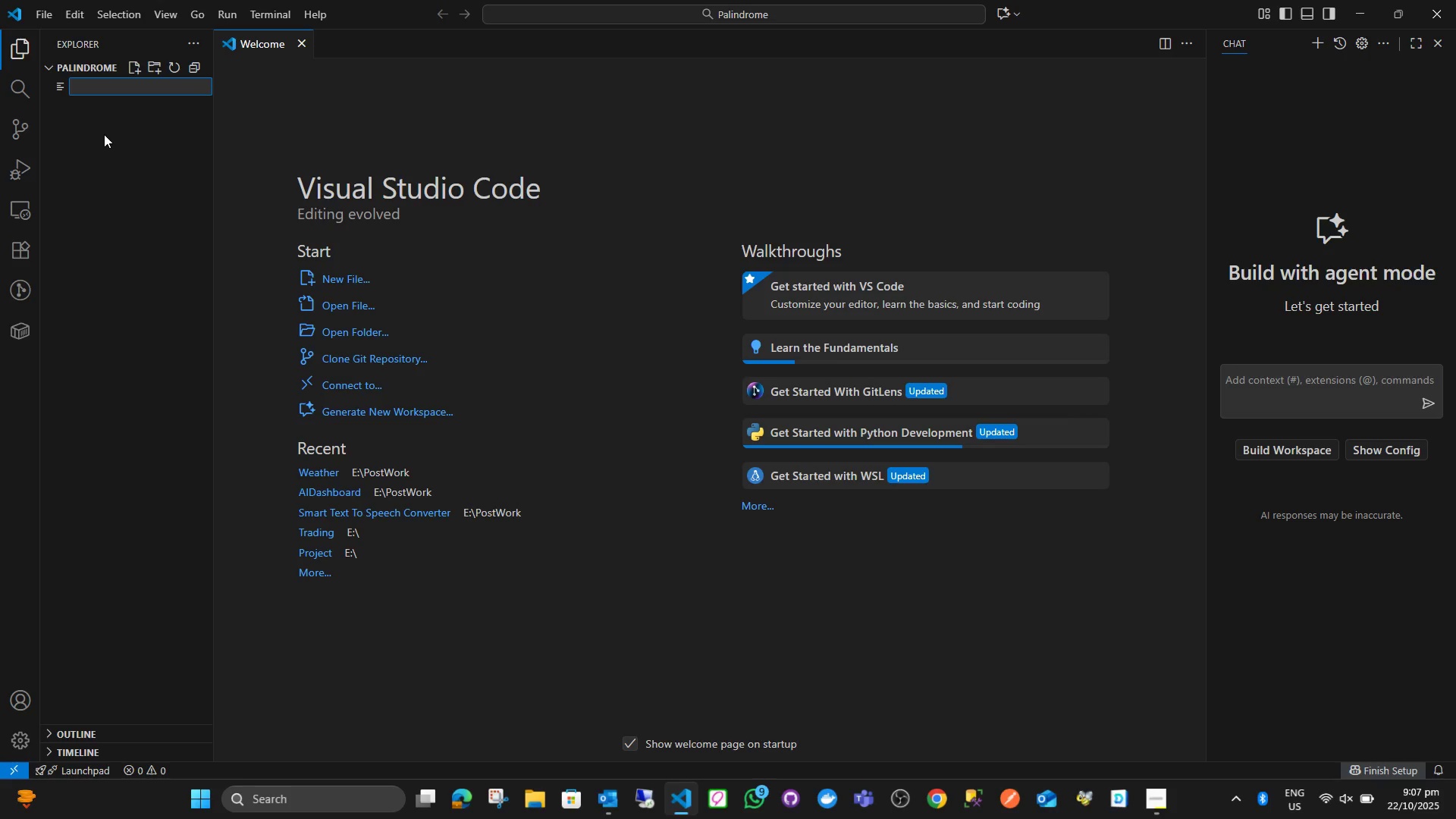 
type(palindrom.py)
 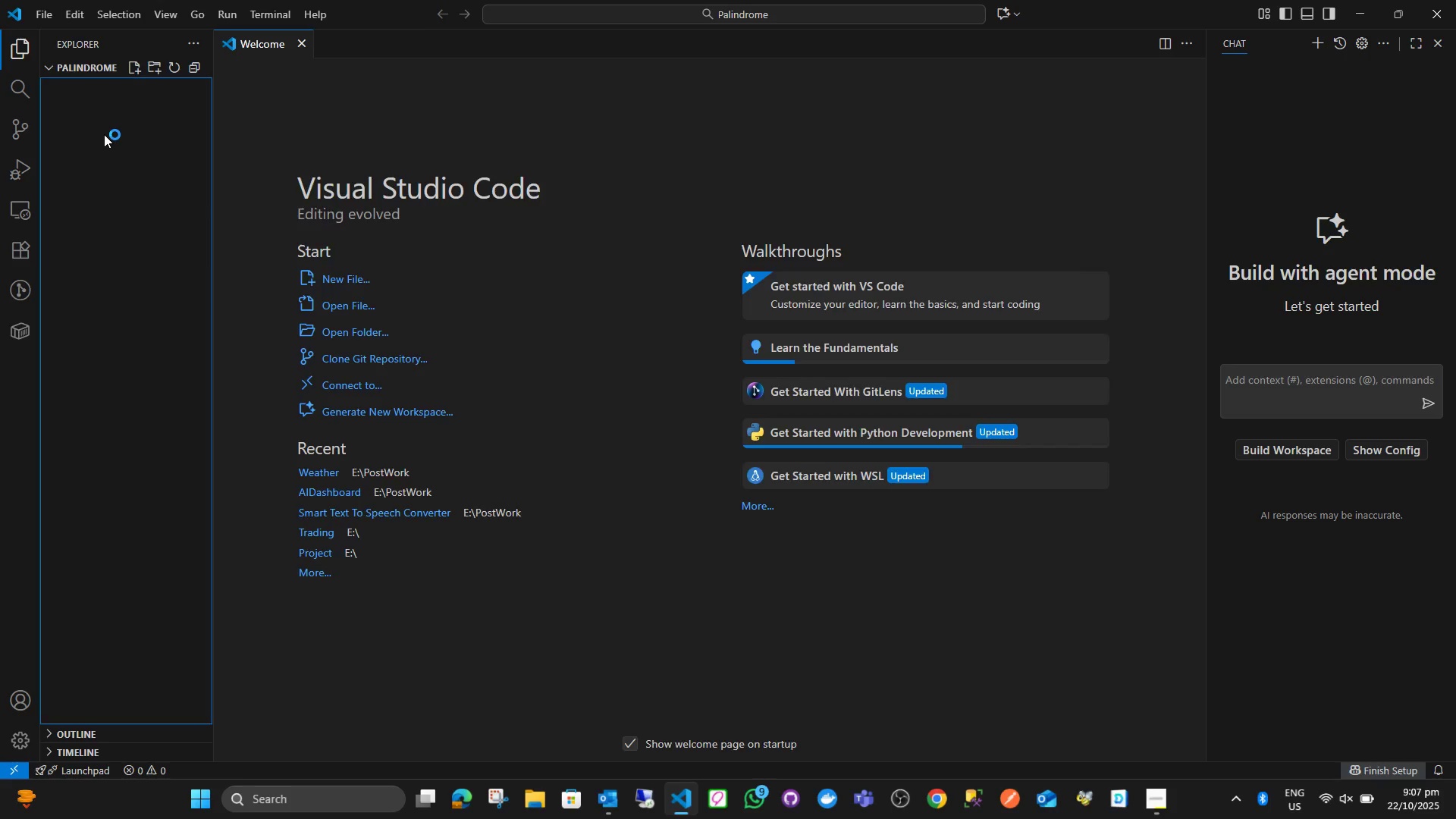 
key(Enter)
 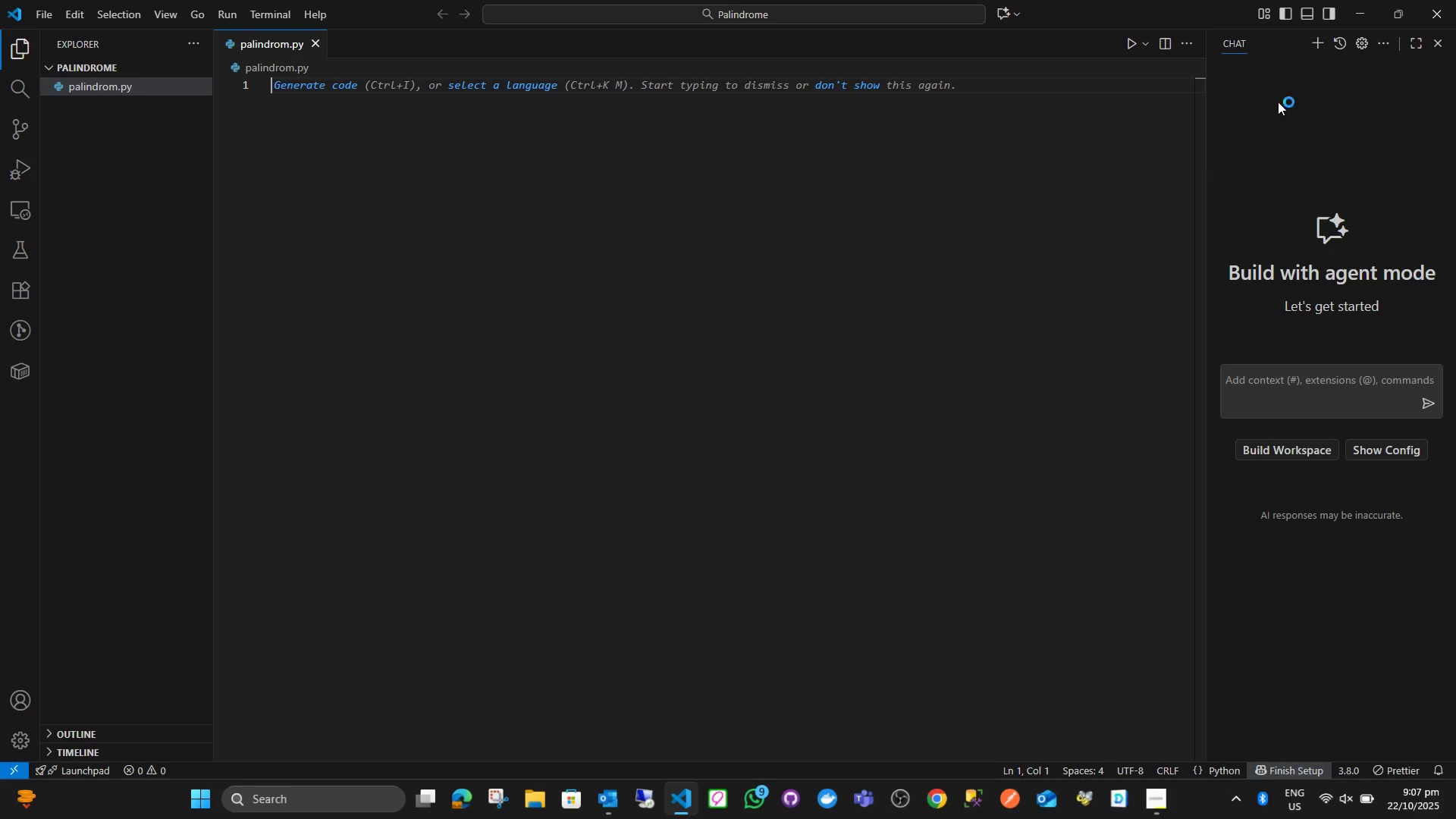 
left_click([1434, 42])
 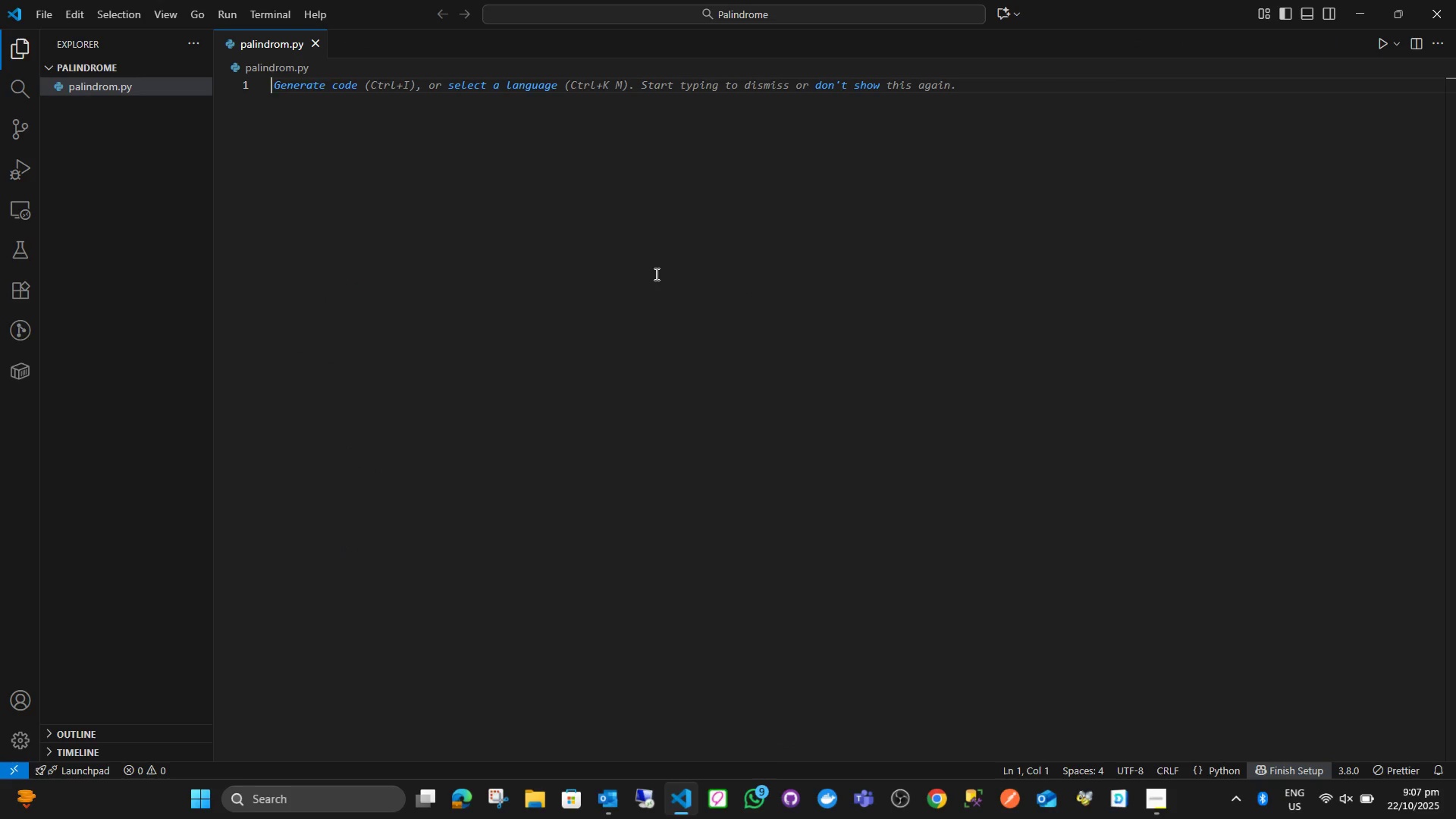 
left_click([655, 274])
 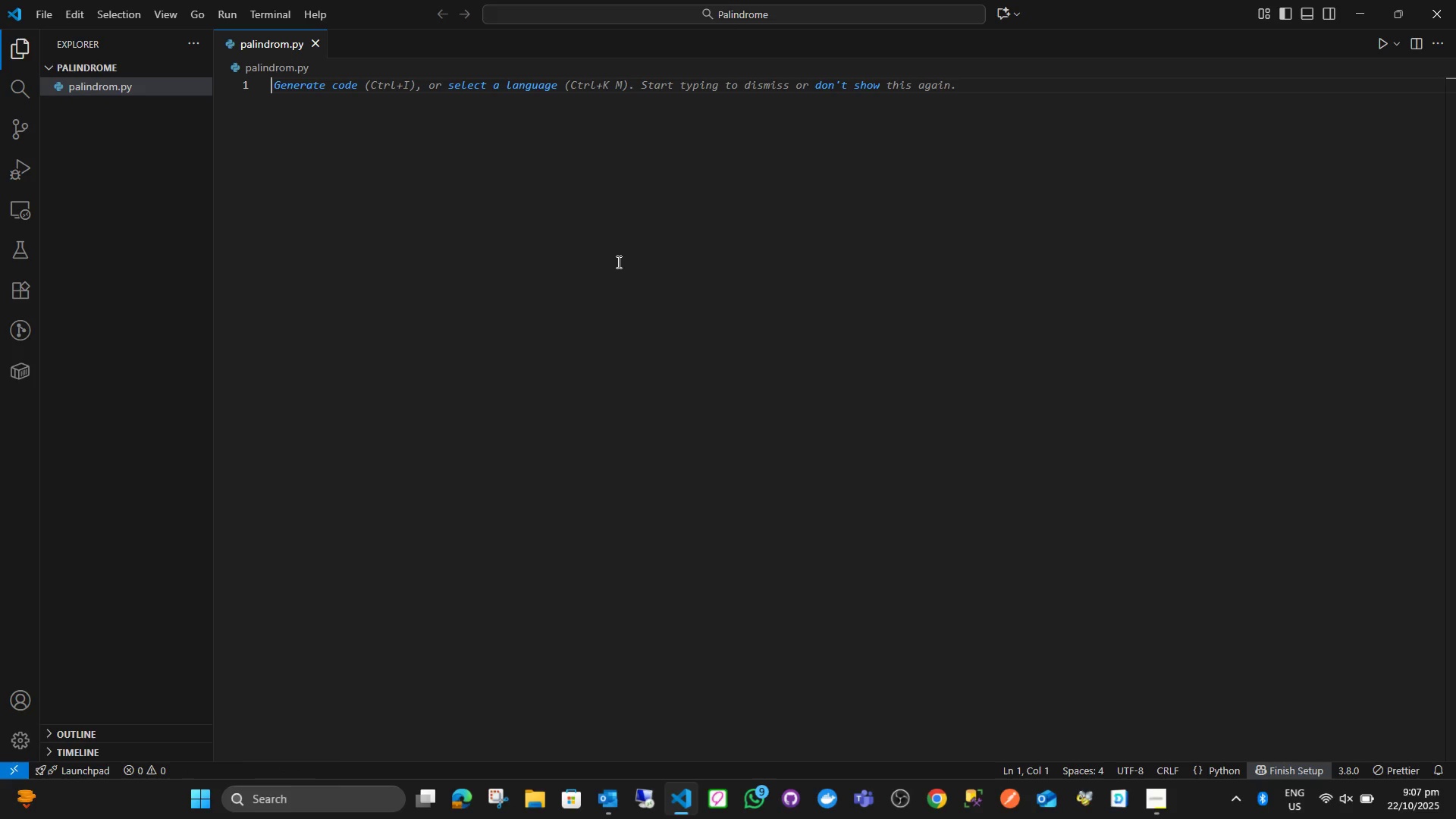 
wait(11.64)
 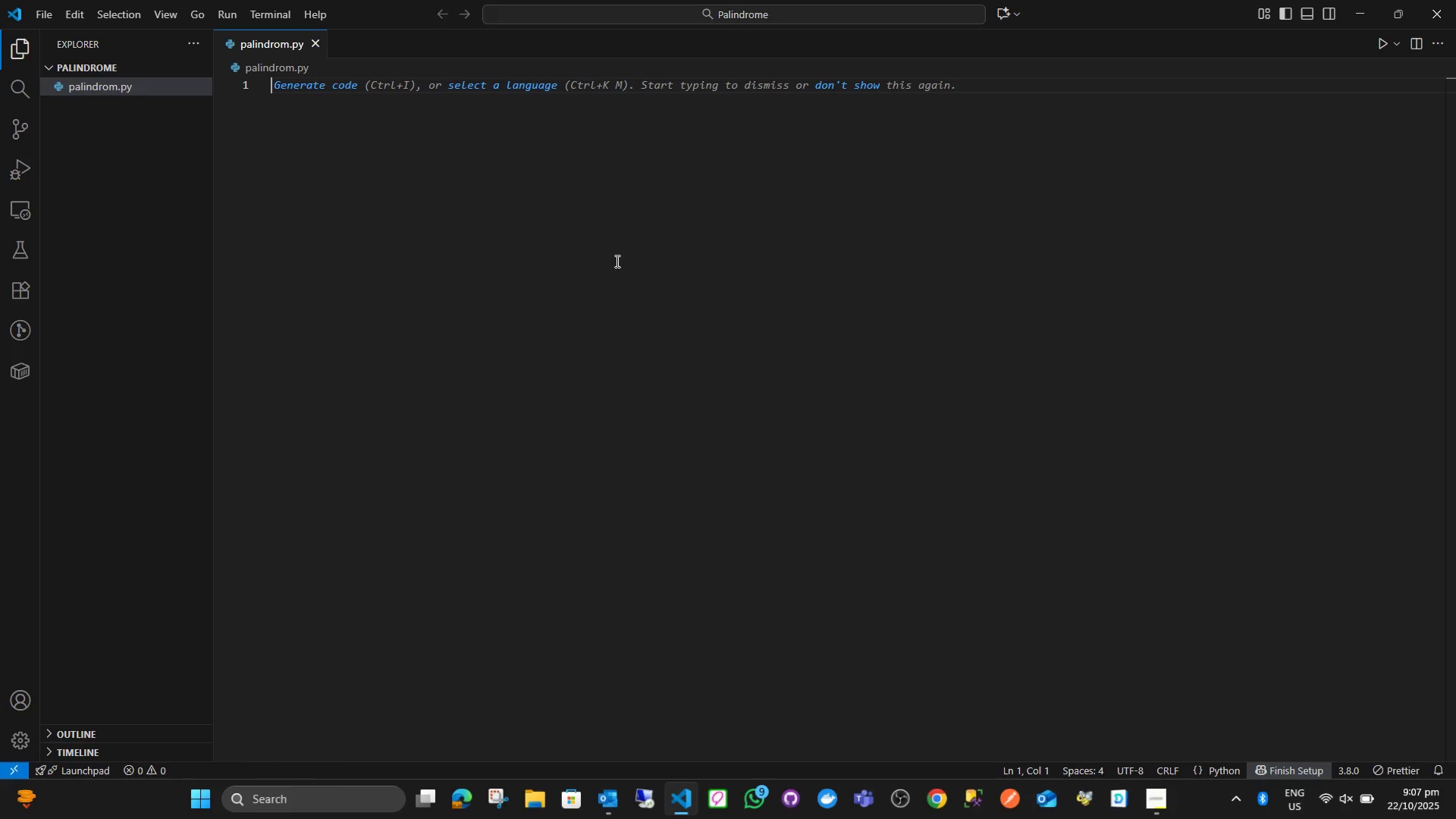 
key(Shift+Quote)
 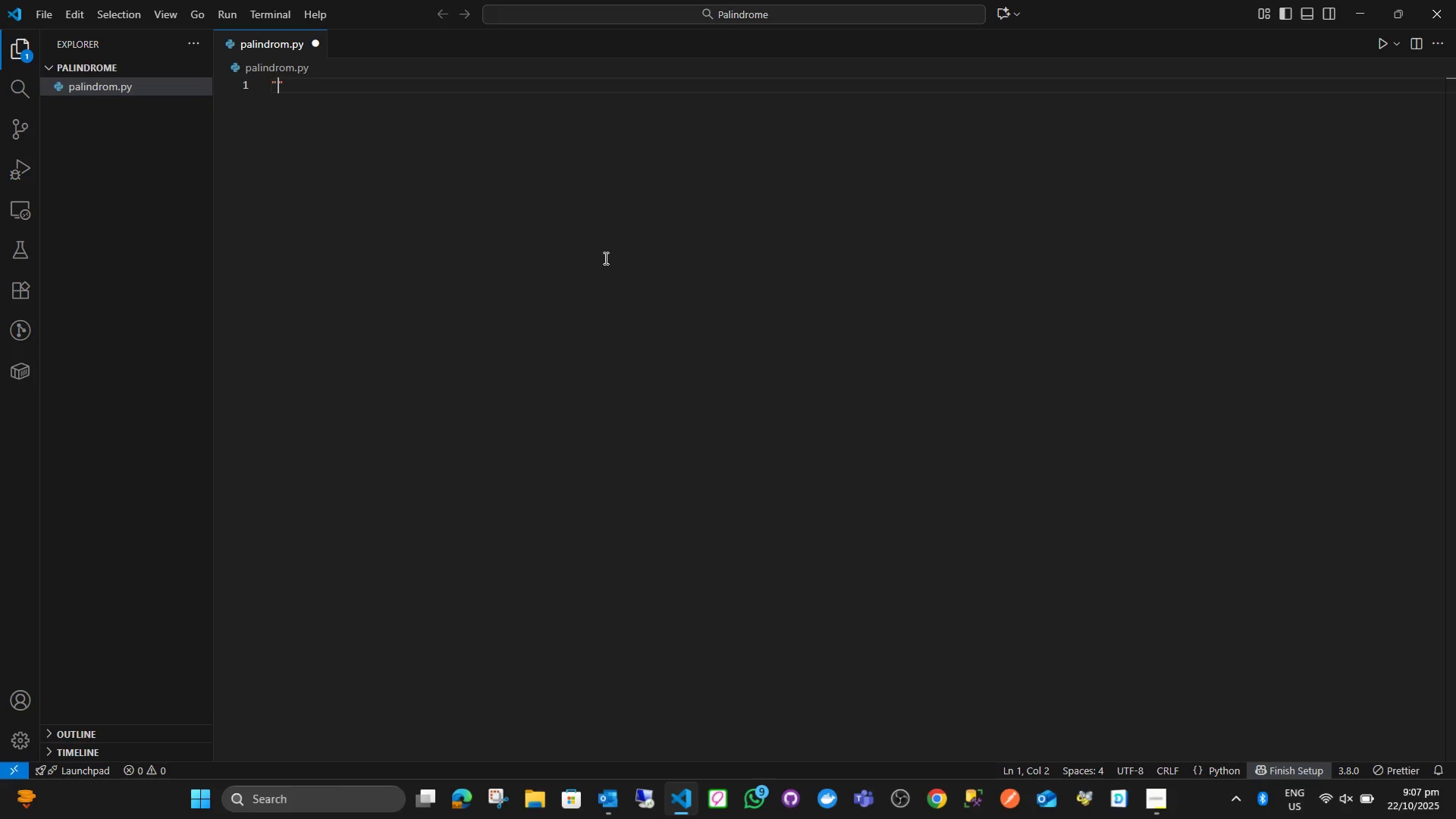 
key(Shift+Quote)
 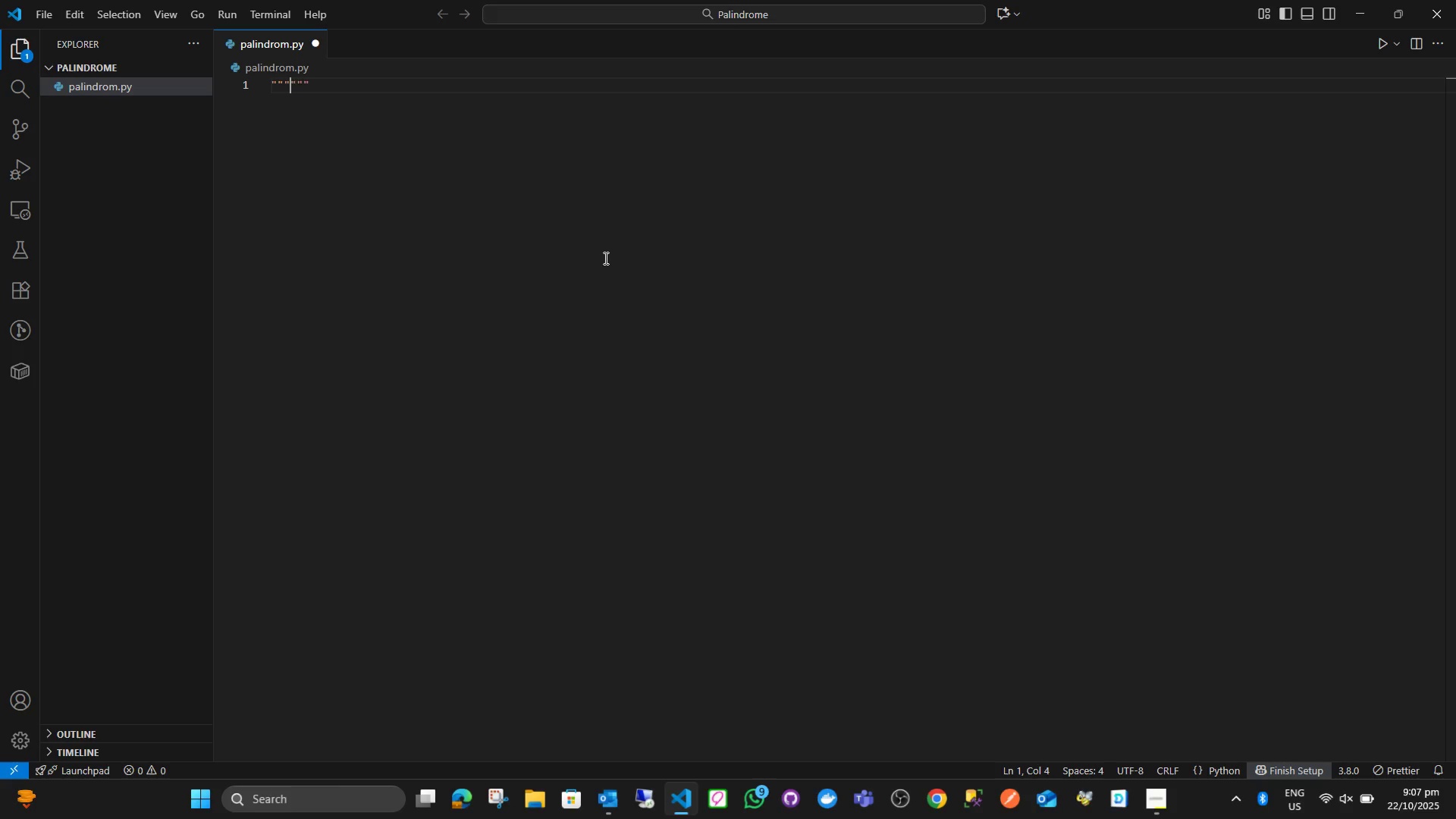 
key(Shift+Quote)
 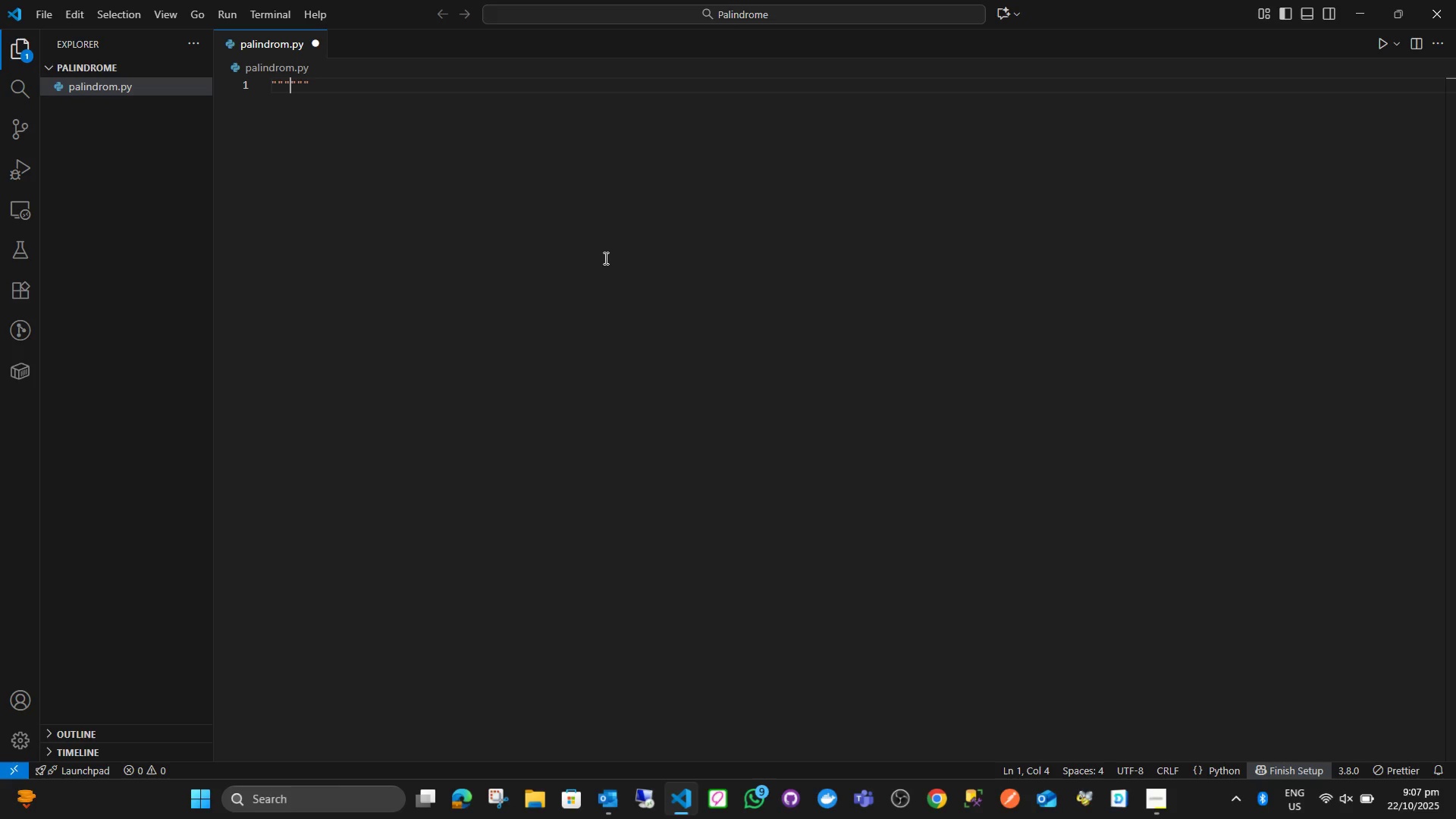 
key(Enter)
 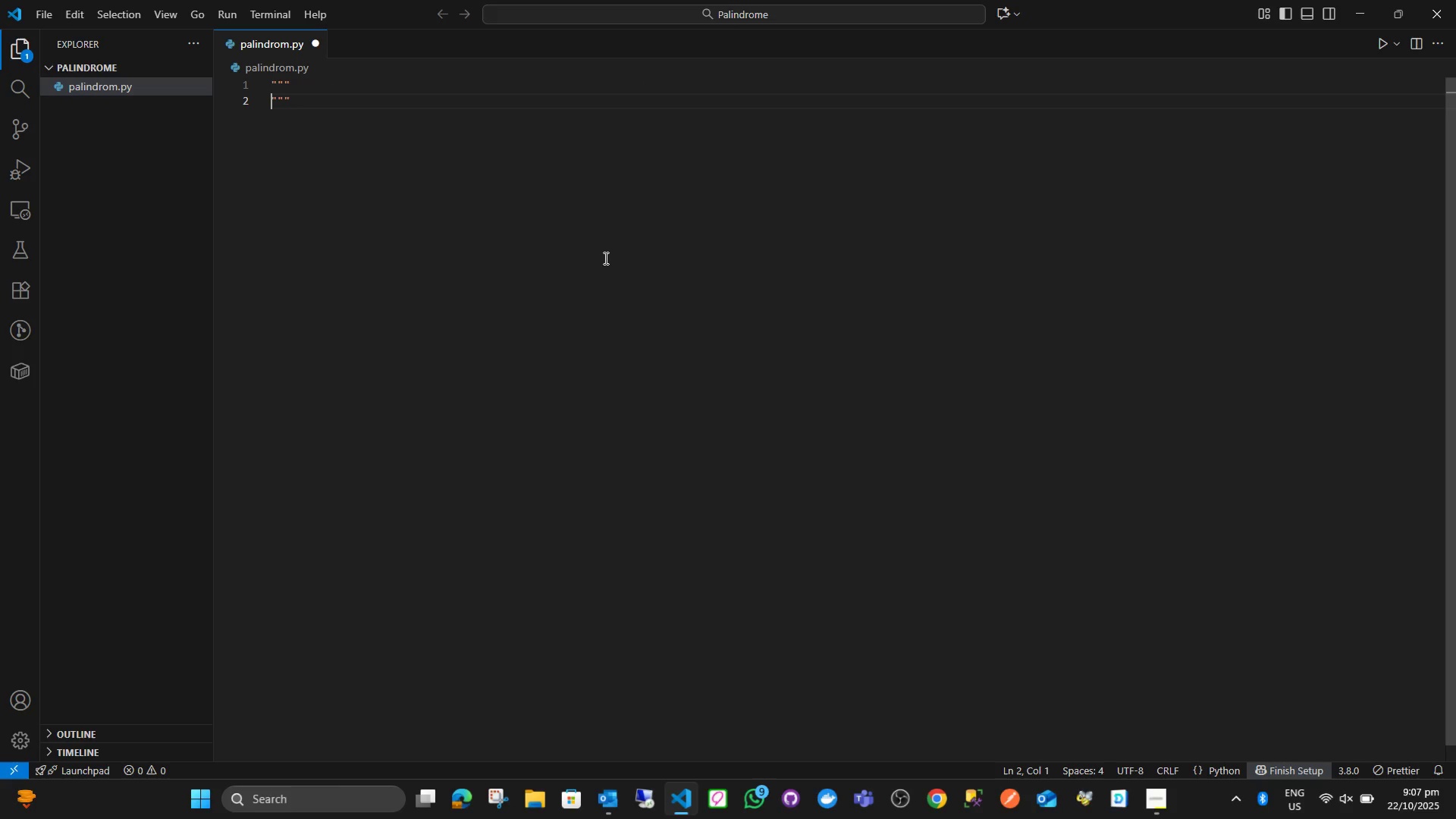 
key(Enter)
 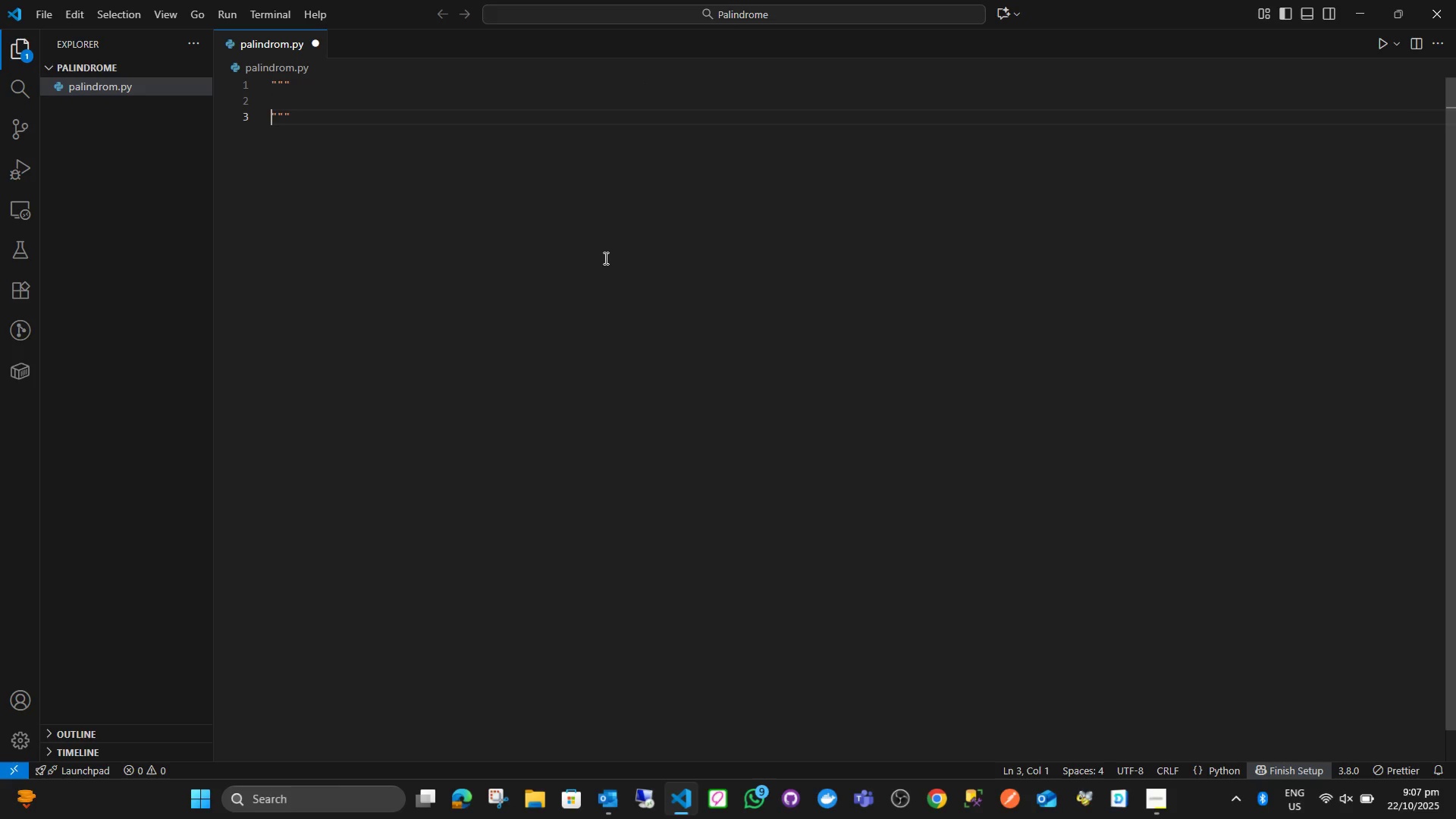 
key(ArrowUp)
 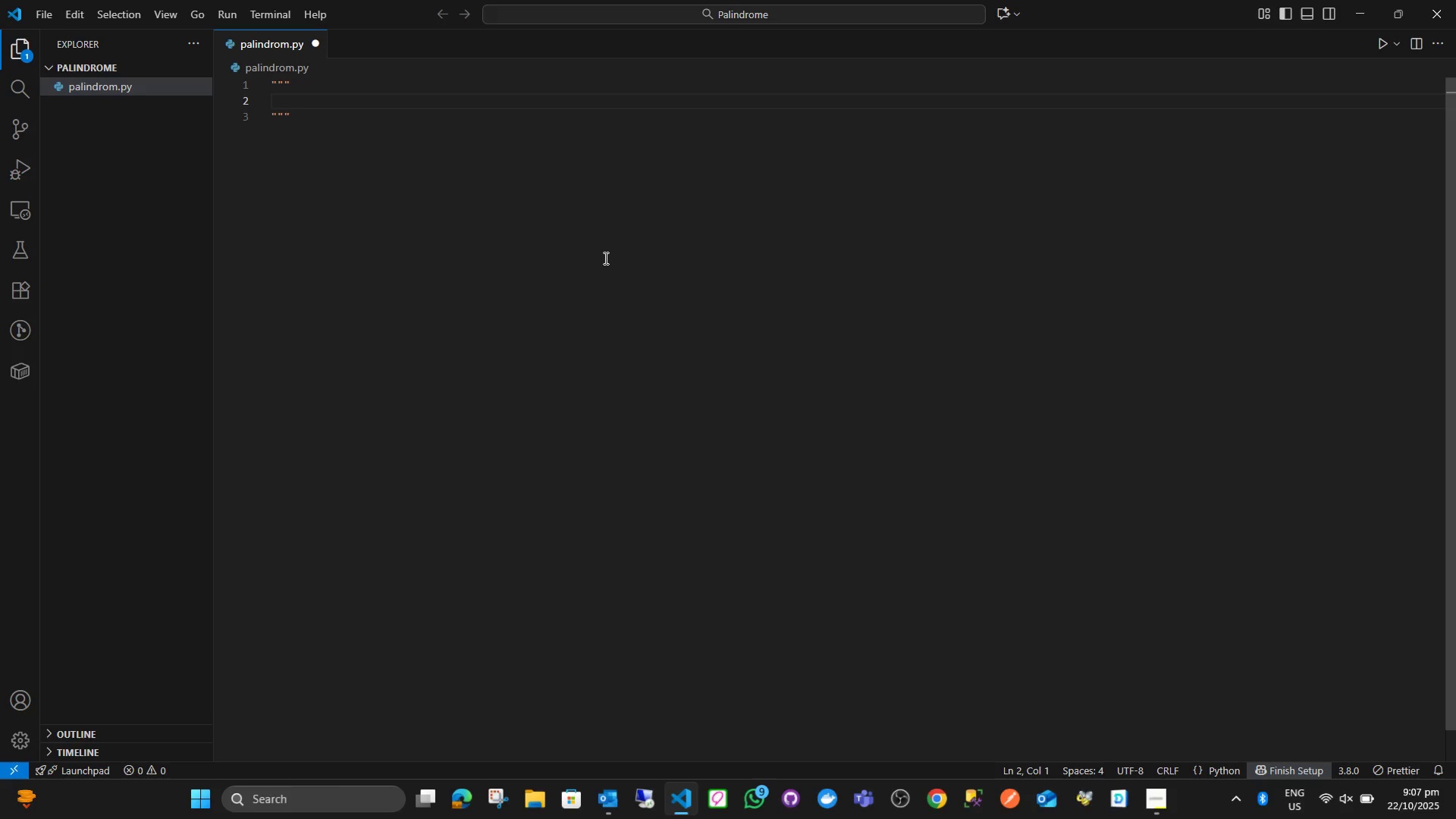 
type(Palindrom)
 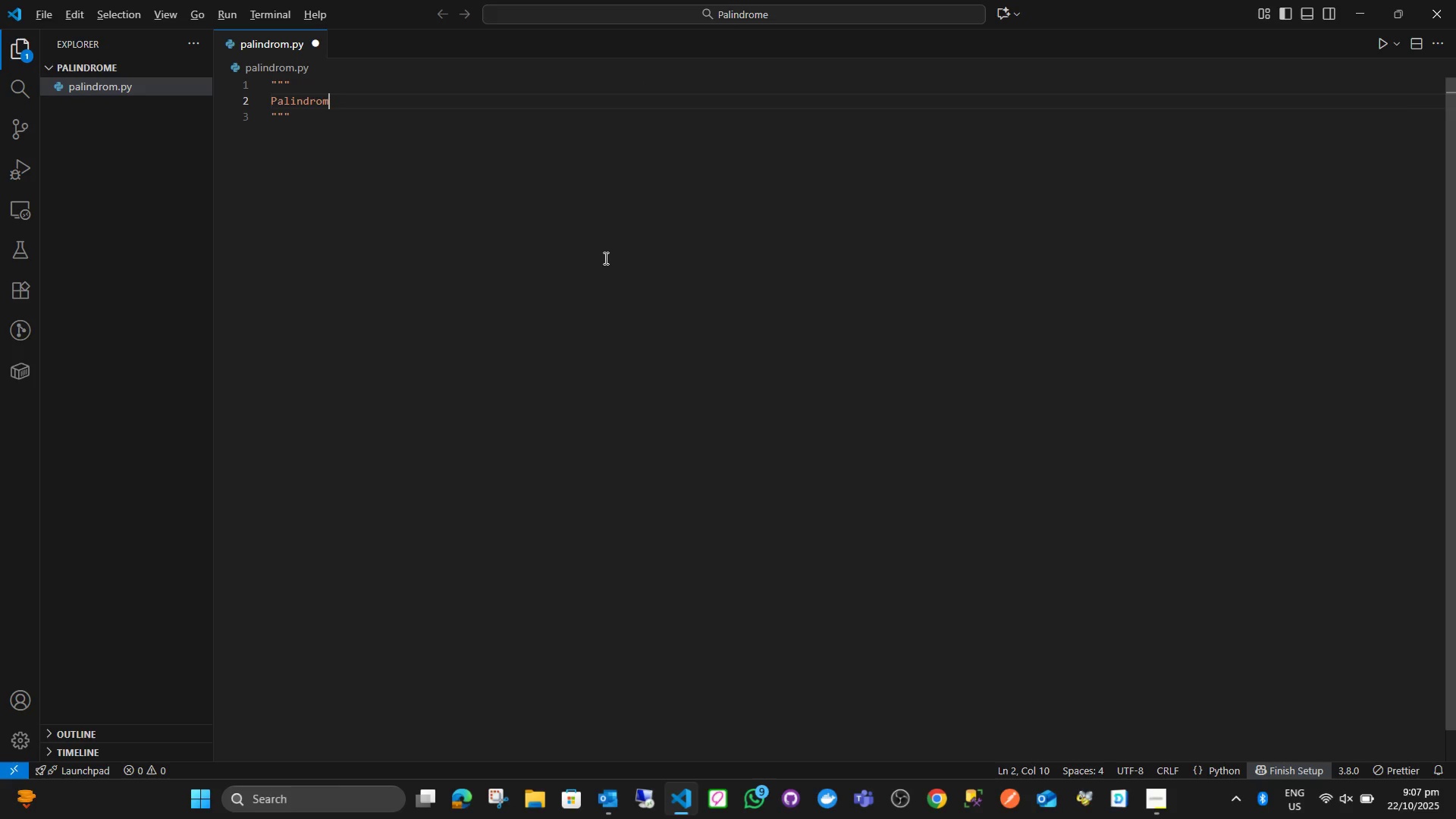 
key(Alt+AltLeft)
 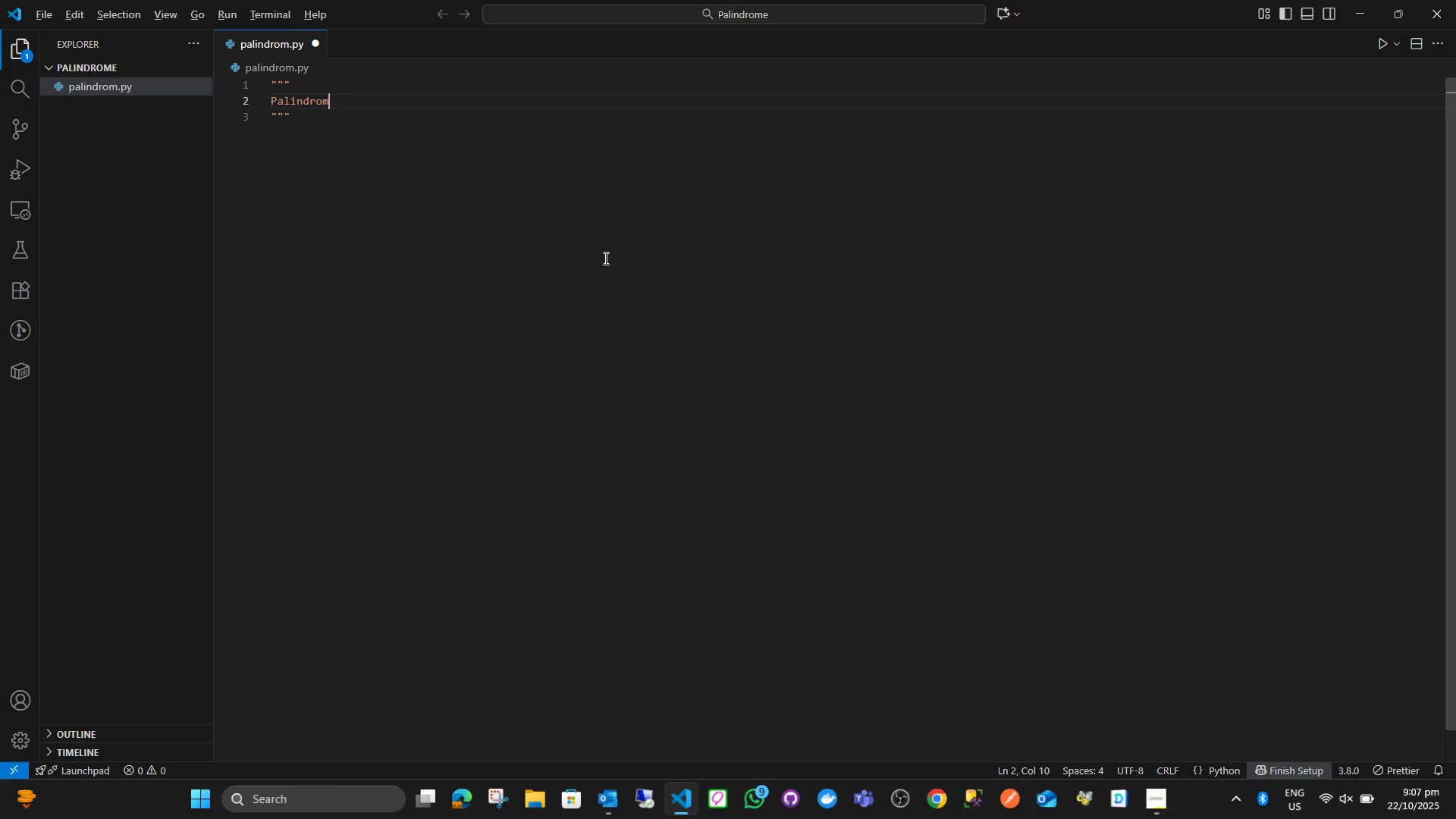 
key(Alt+Tab)